 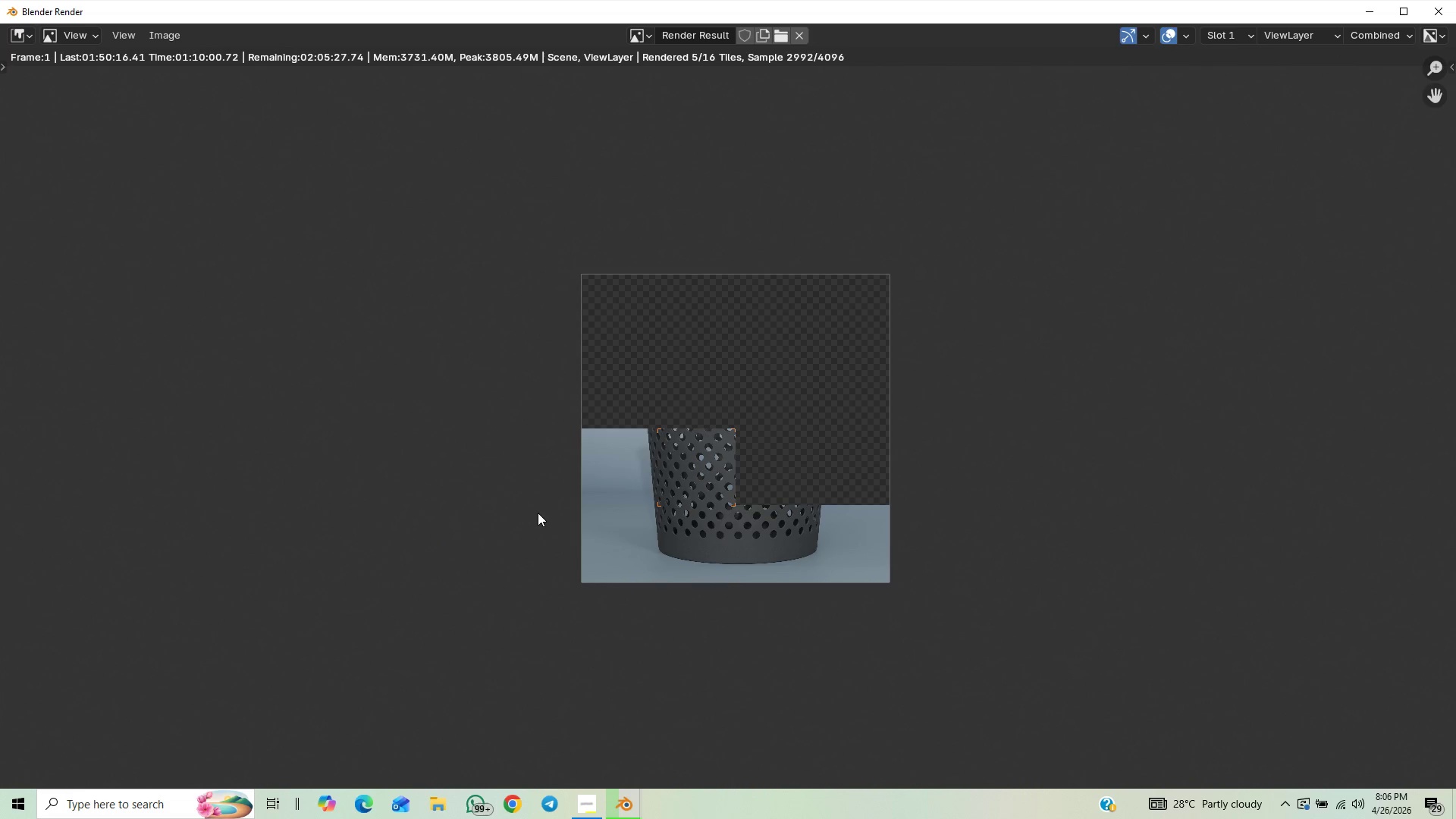 
scroll: coordinate [536, 513], scroll_direction: up, amount: 1.0
 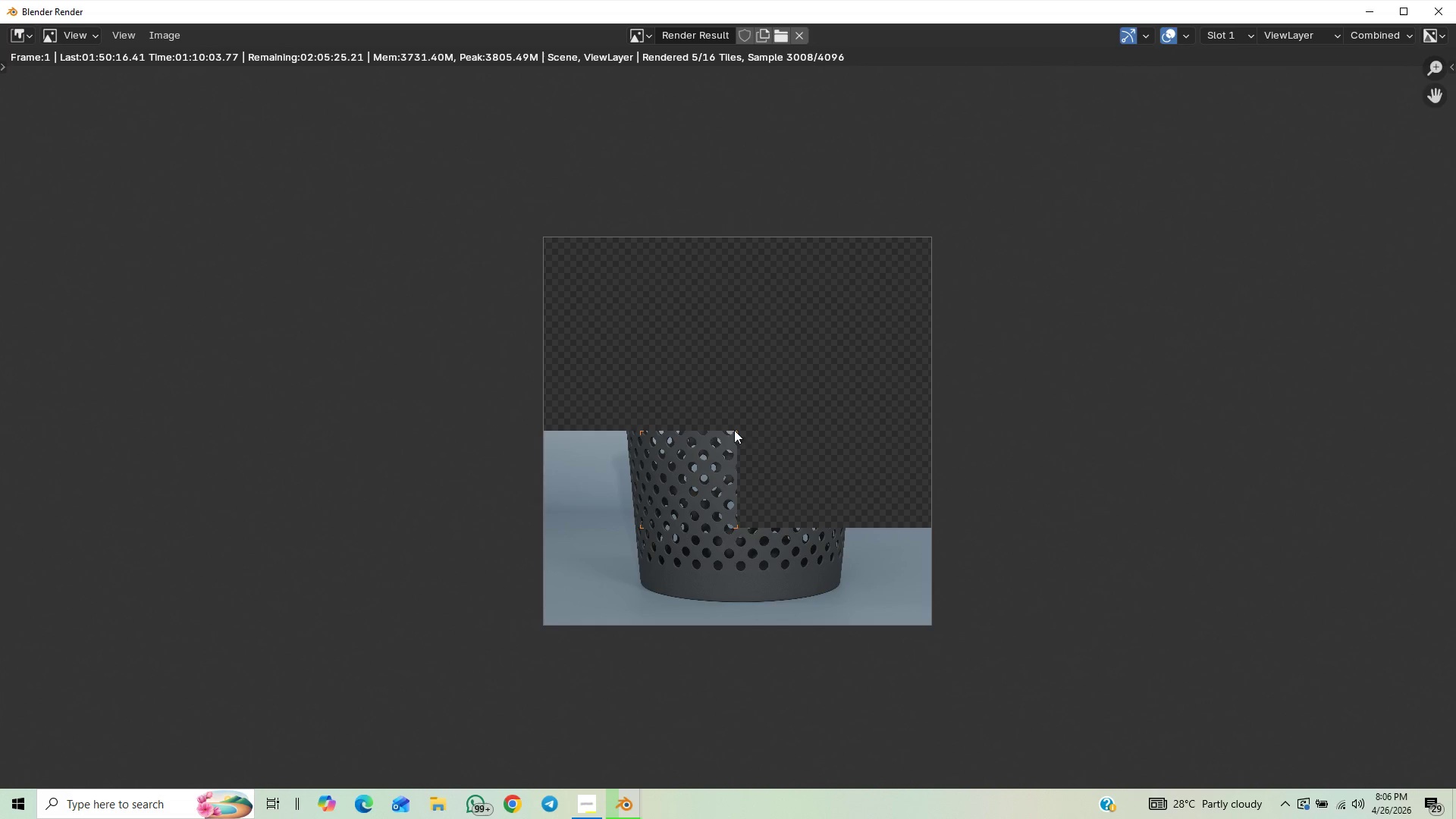 
scroll: coordinate [720, 429], scroll_direction: down, amount: 1.0
 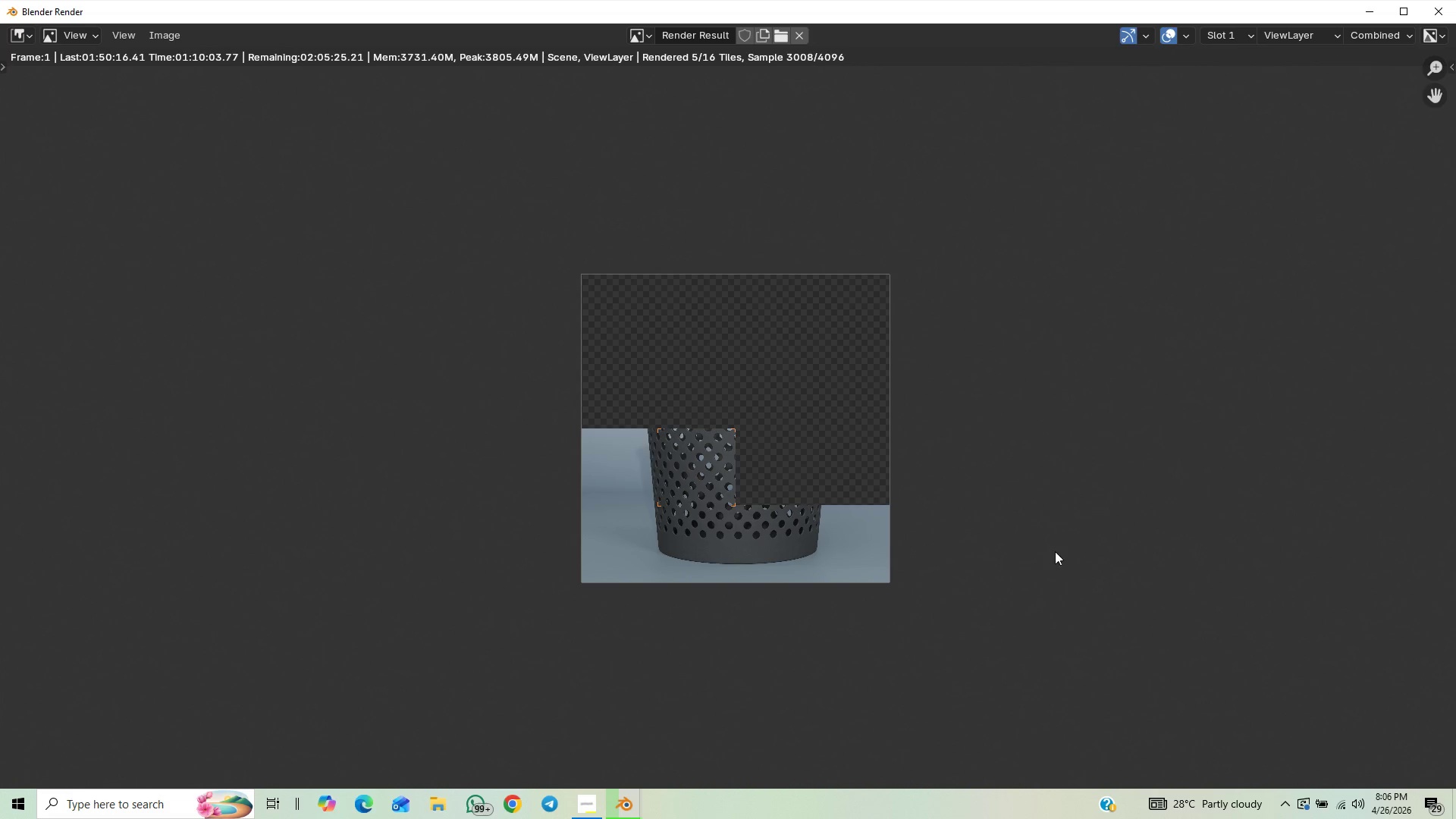 
scroll: coordinate [961, 560], scroll_direction: up, amount: 1.0
 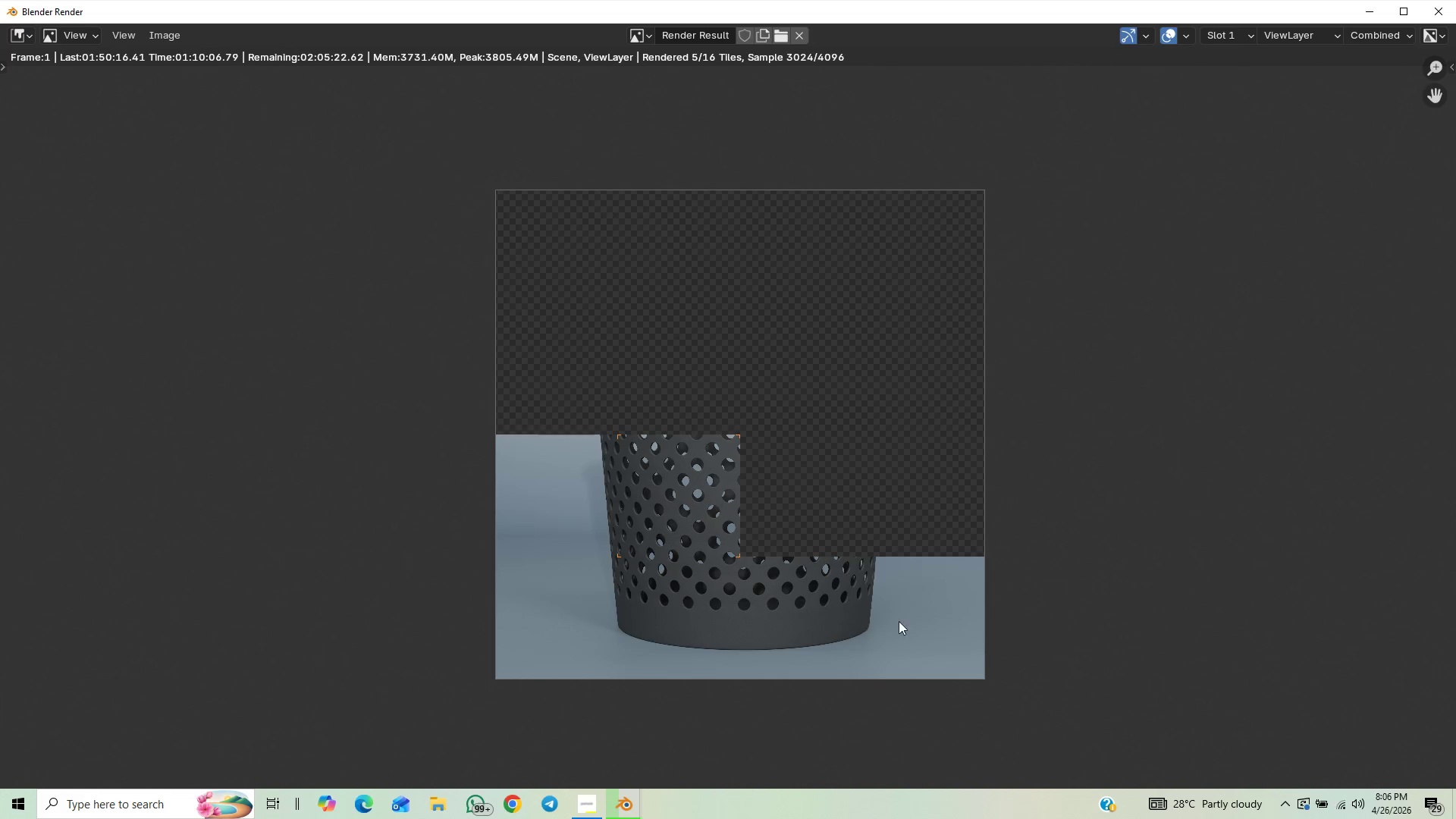 
scroll: coordinate [1206, 622], scroll_direction: down, amount: 1.0
 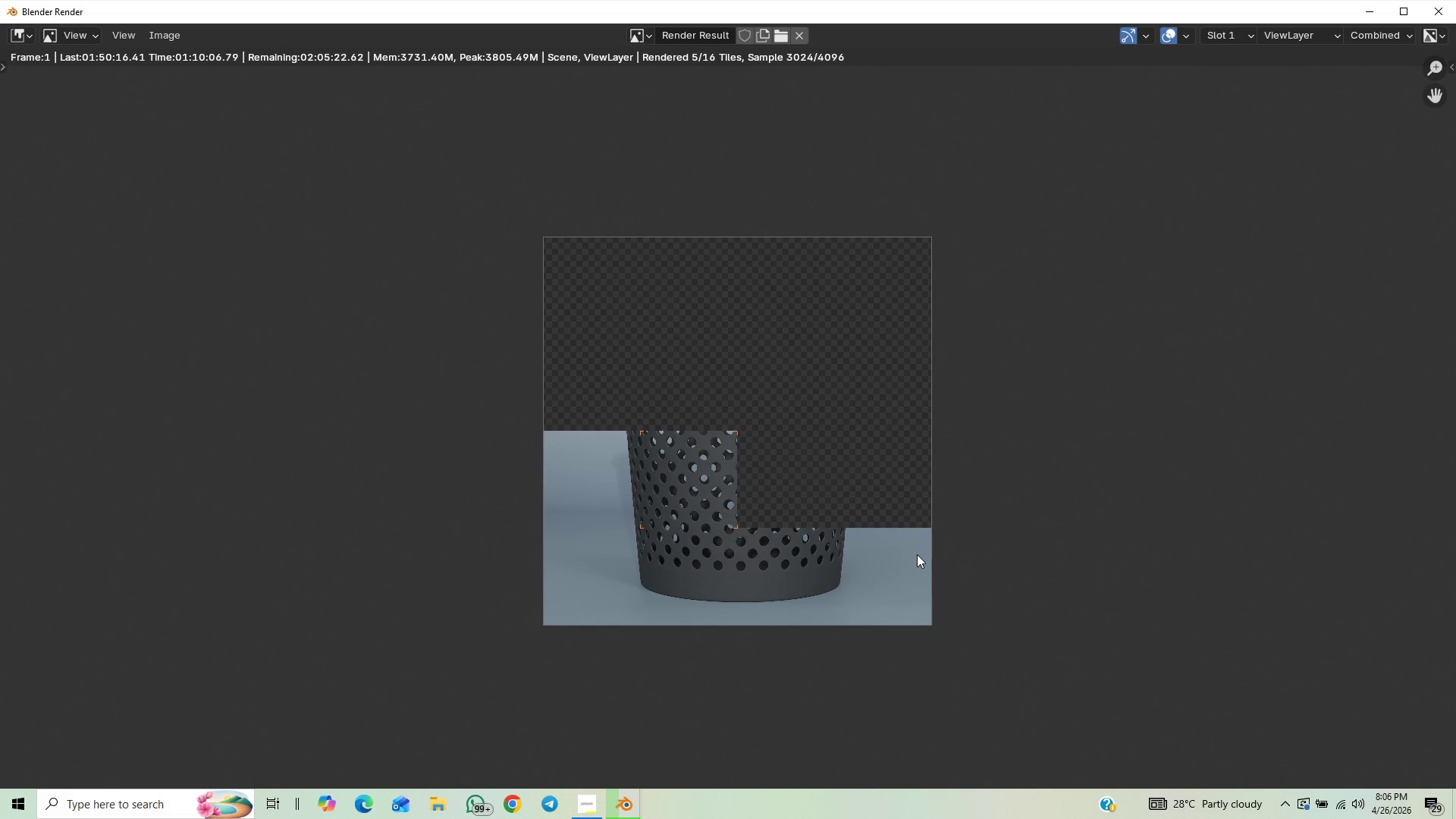 
scroll: coordinate [1244, 582], scroll_direction: up, amount: 2.0
 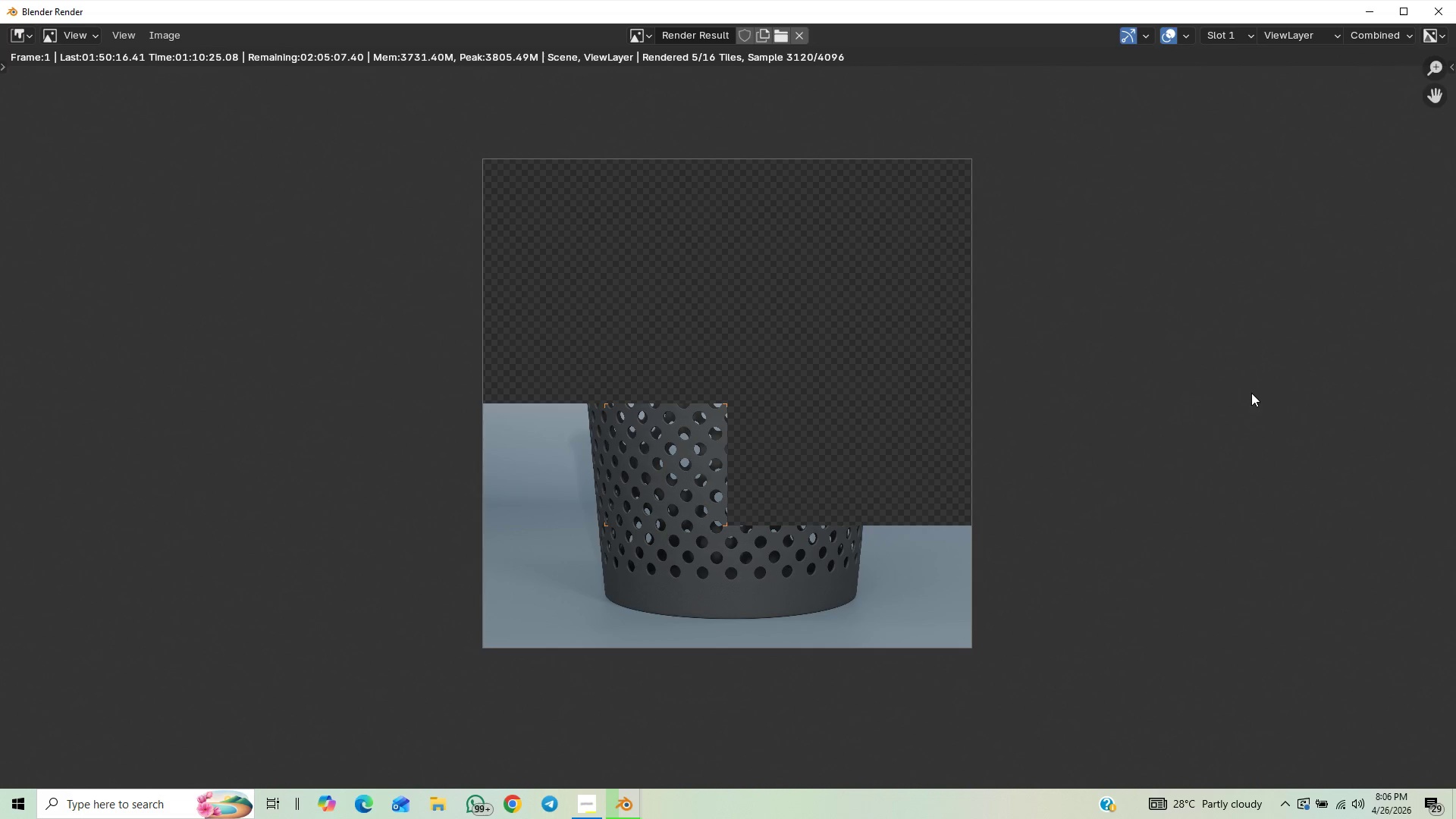 
wait(20.65)
 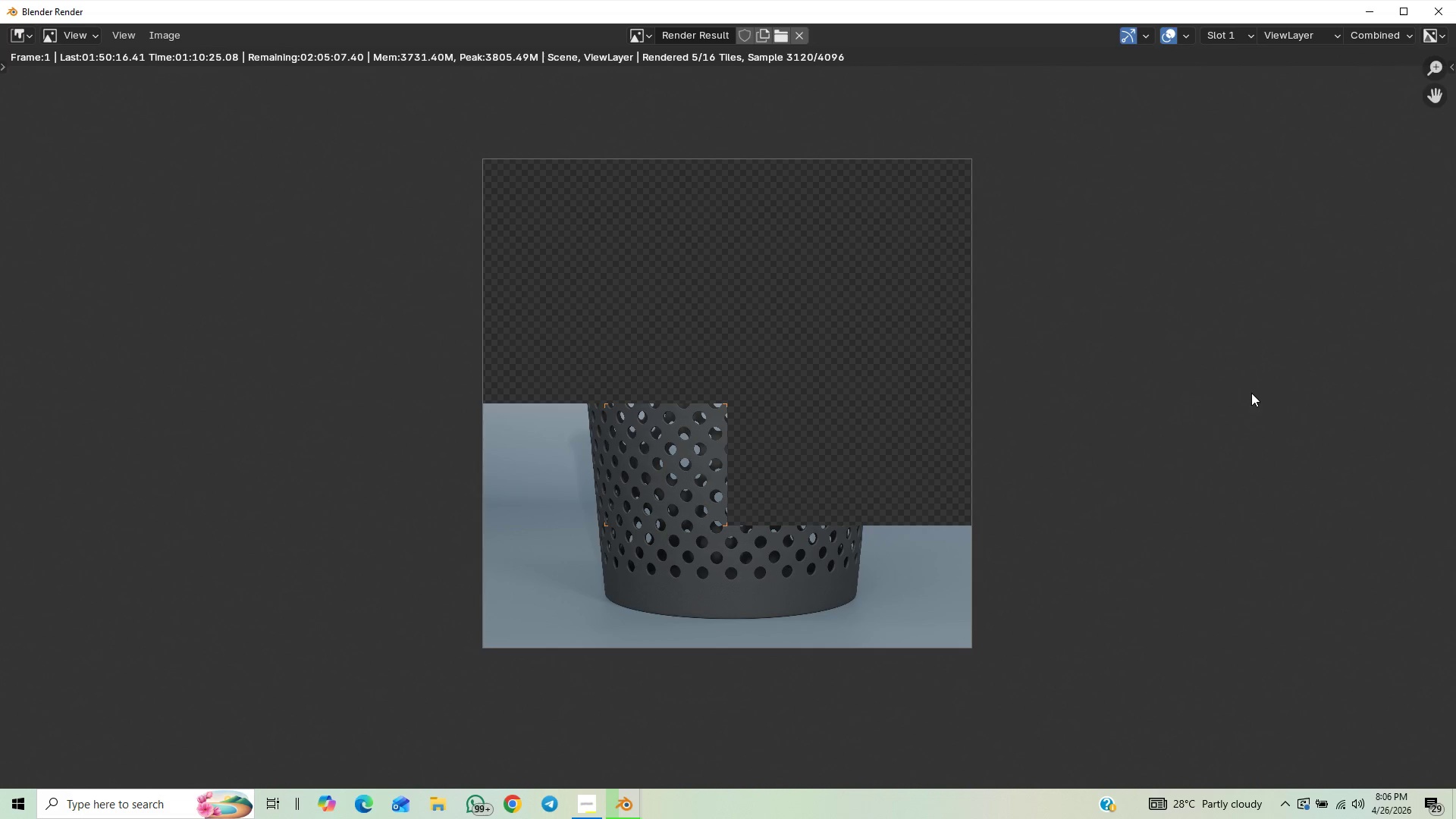 
scroll: coordinate [946, 673], scroll_direction: down, amount: 3.0
 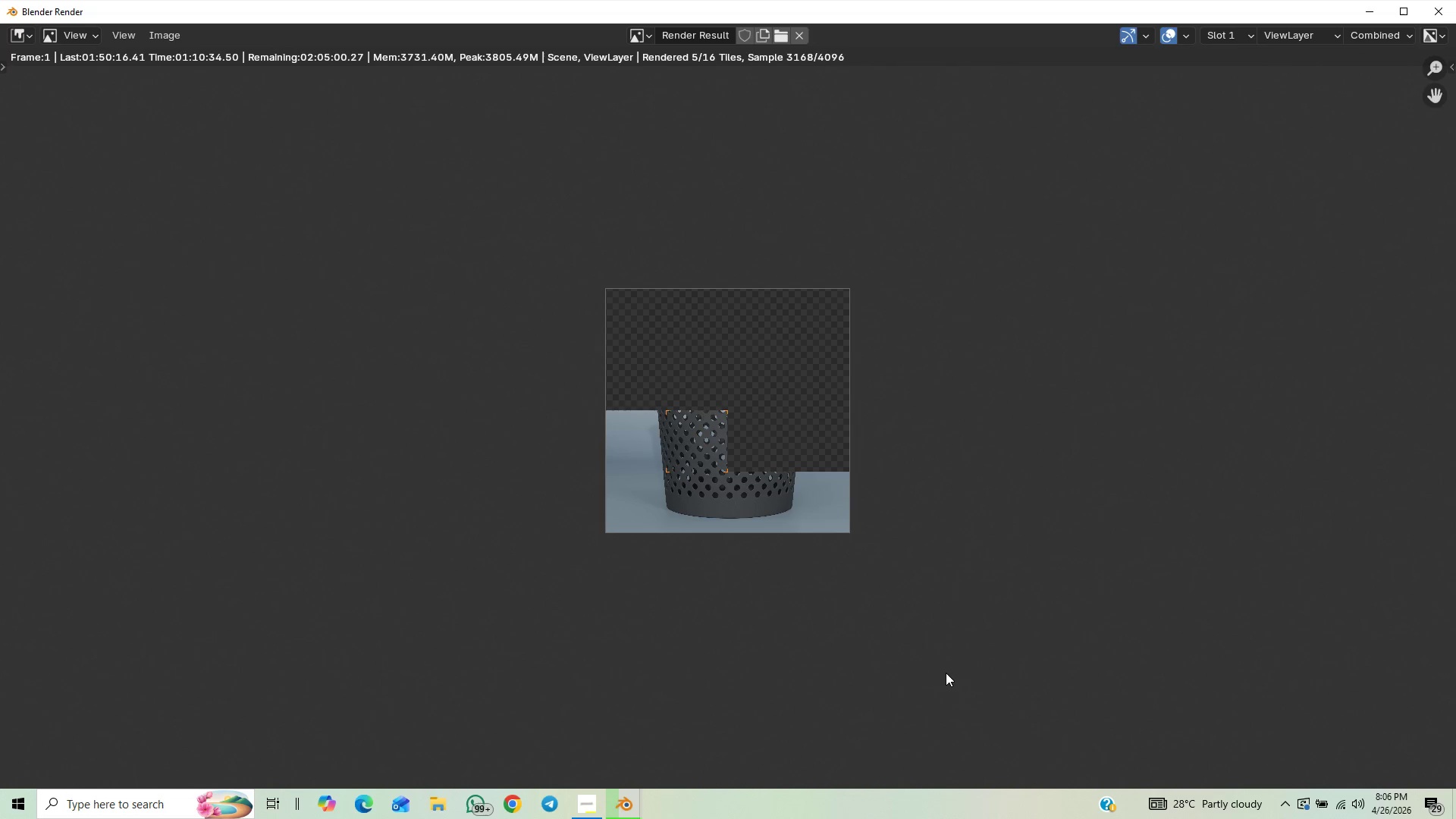 
scroll: coordinate [937, 679], scroll_direction: up, amount: 2.0
 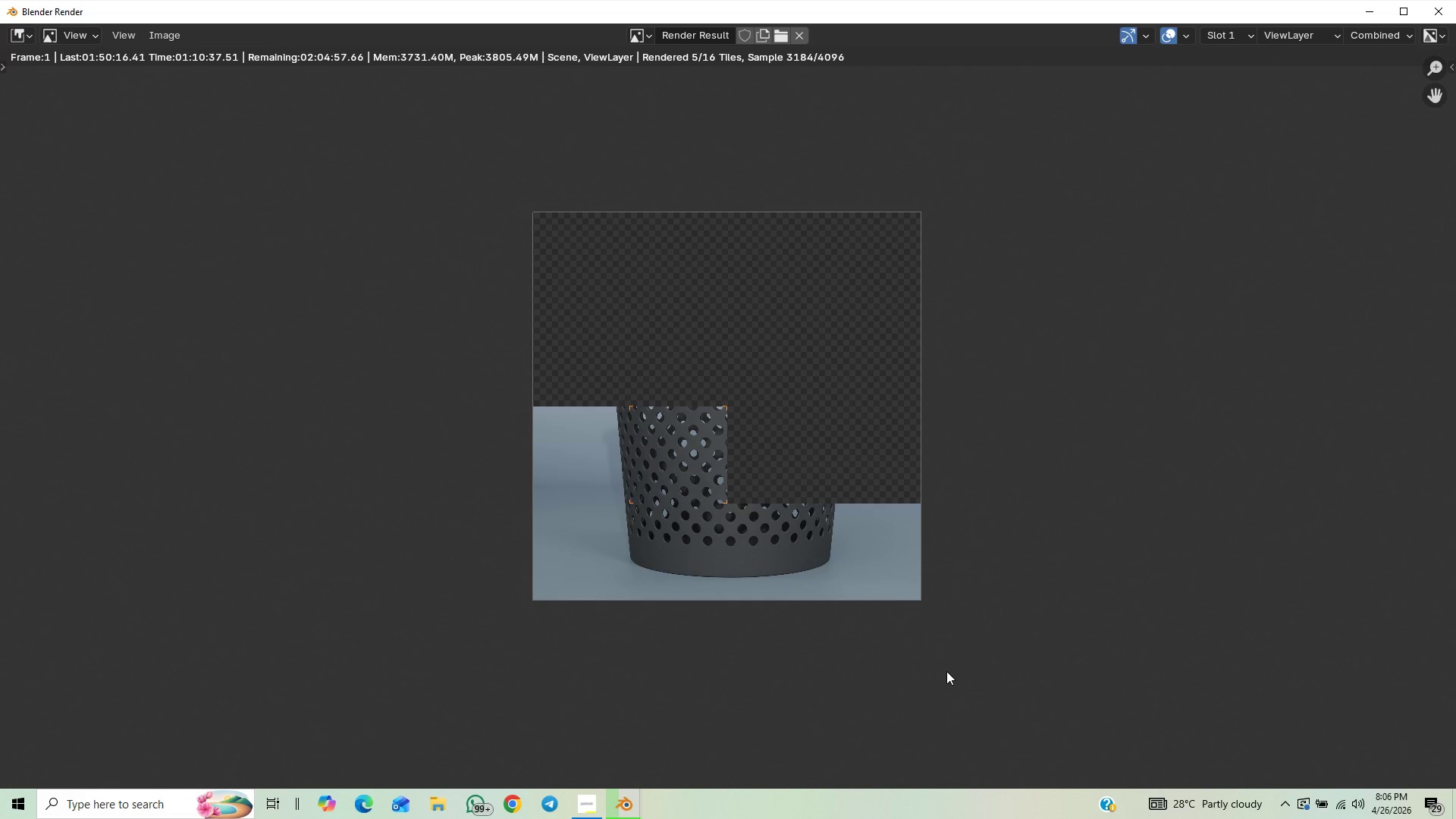 
scroll: coordinate [955, 635], scroll_direction: down, amount: 3.0
 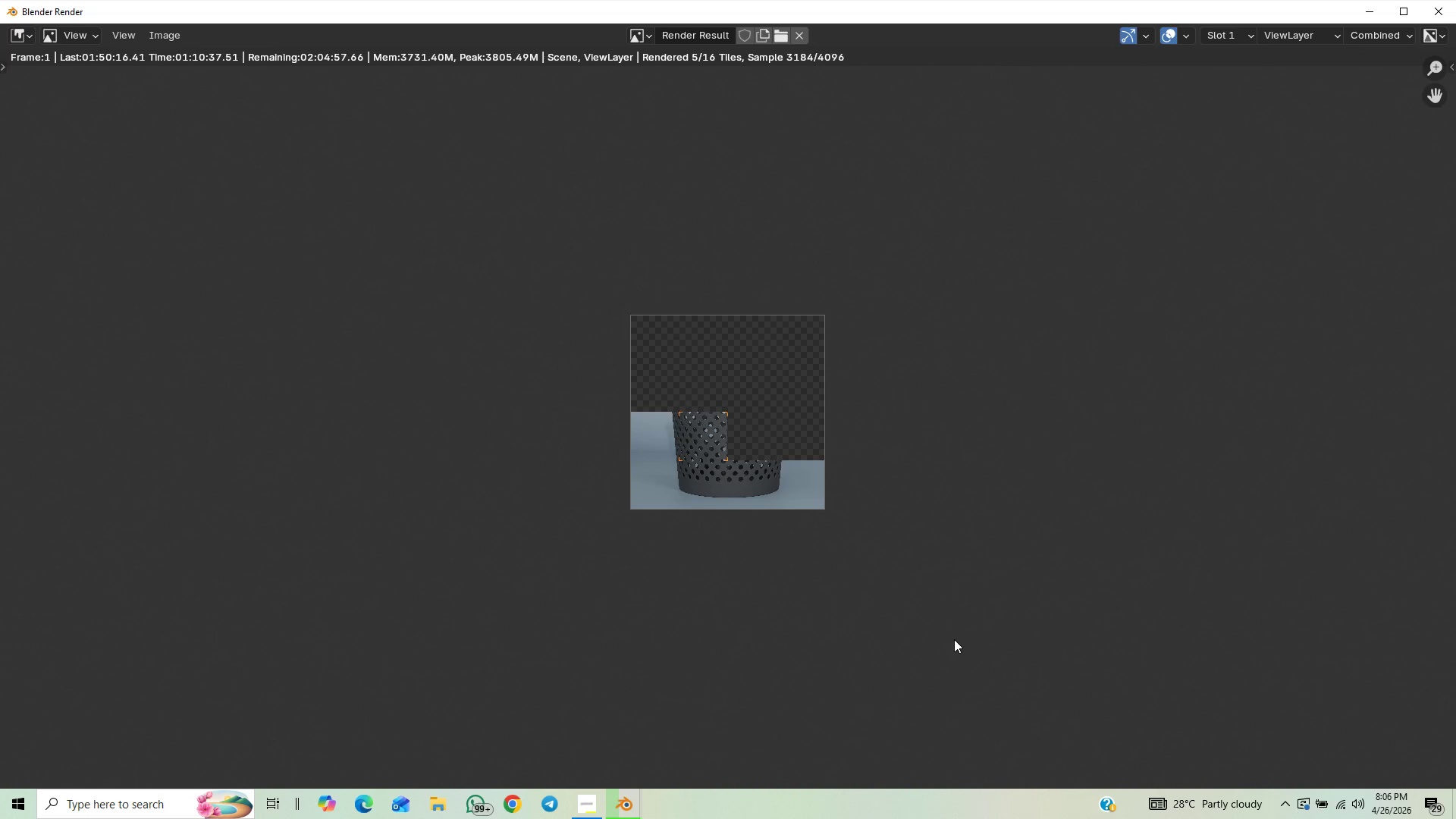 
scroll: coordinate [895, 642], scroll_direction: up, amount: 5.0
 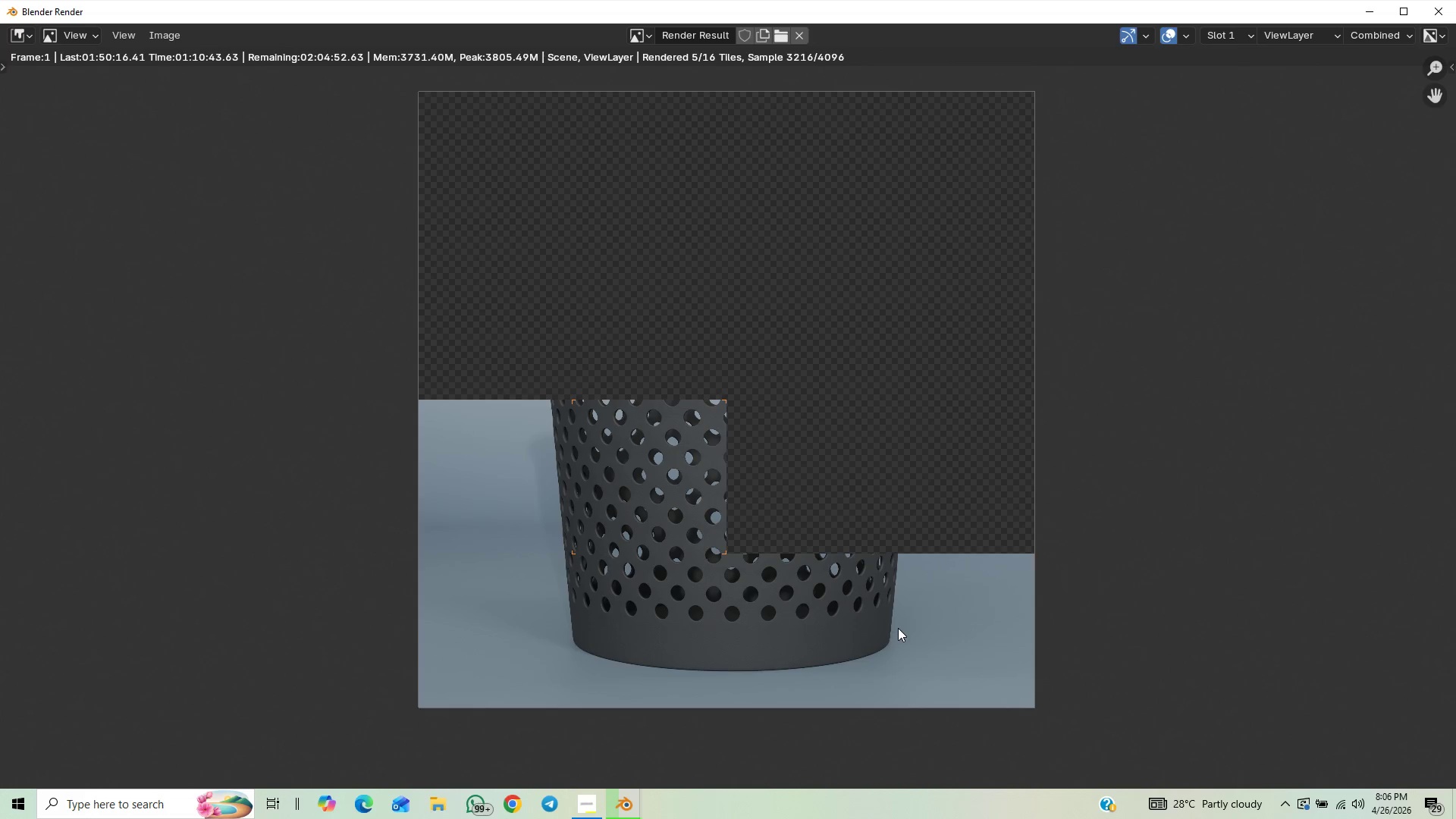 
scroll: coordinate [898, 627], scroll_direction: down, amount: 1.0
 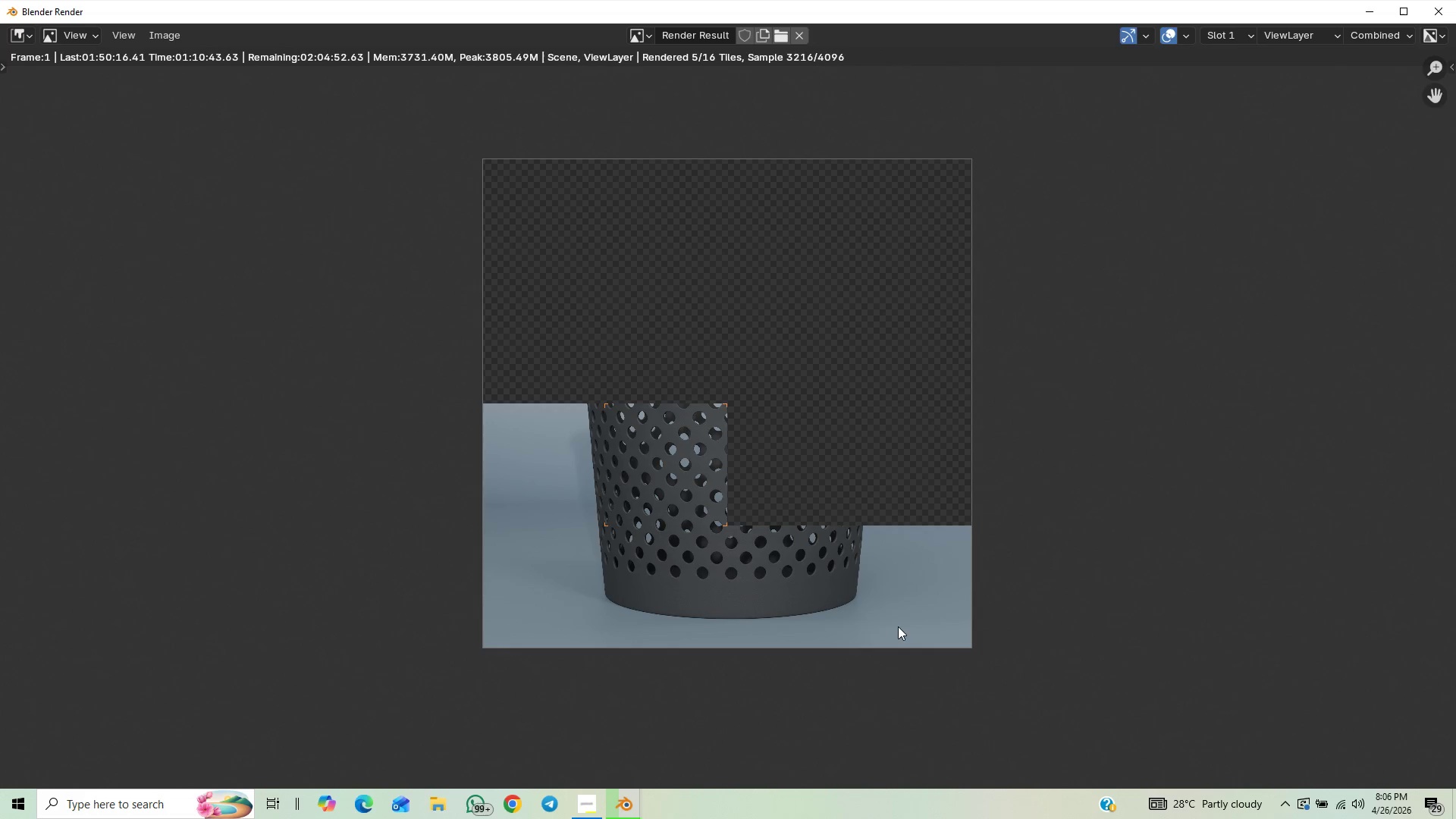 
middle_click([898, 626])
 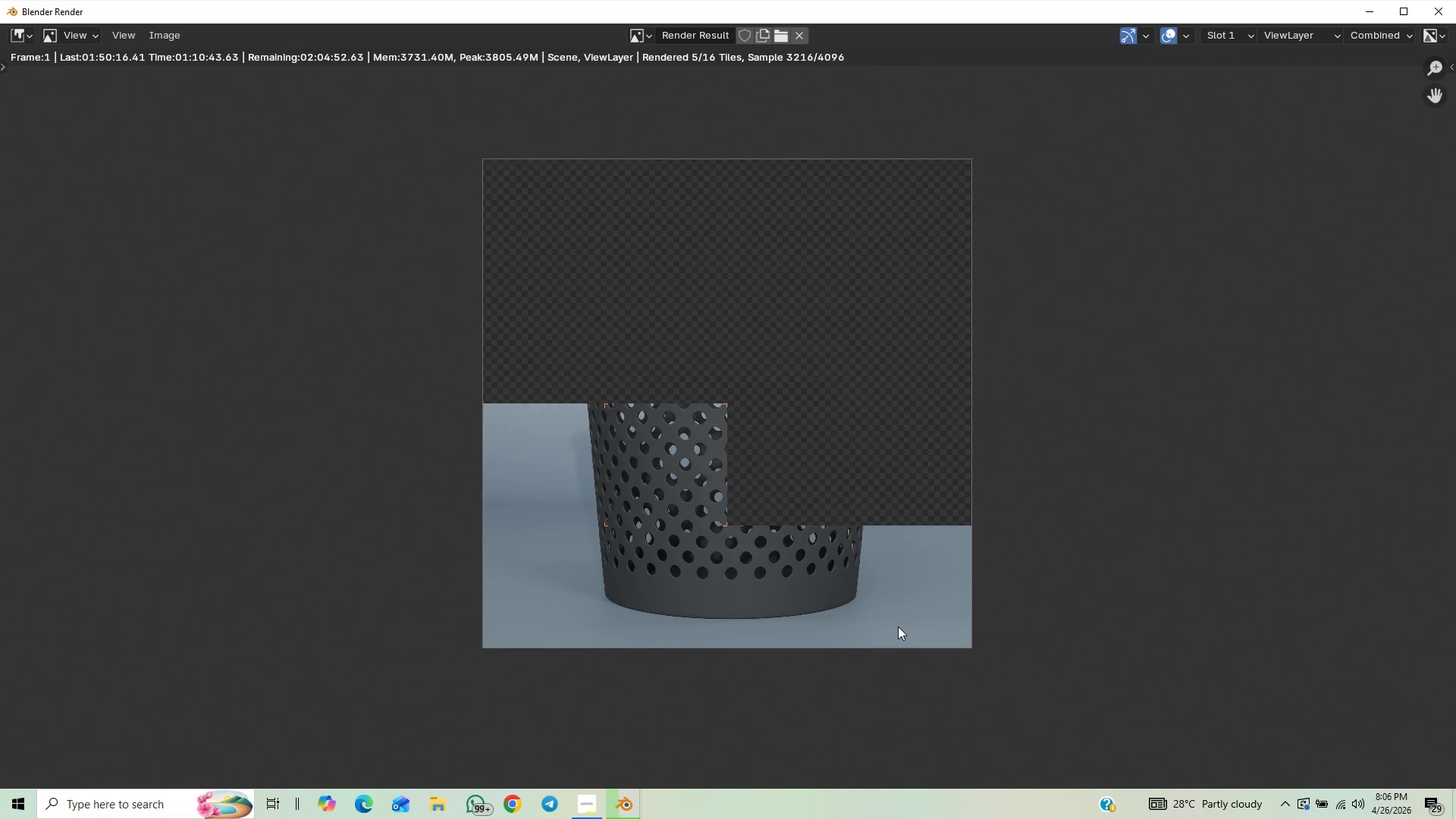 
scroll: coordinate [898, 626], scroll_direction: up, amount: 2.0
 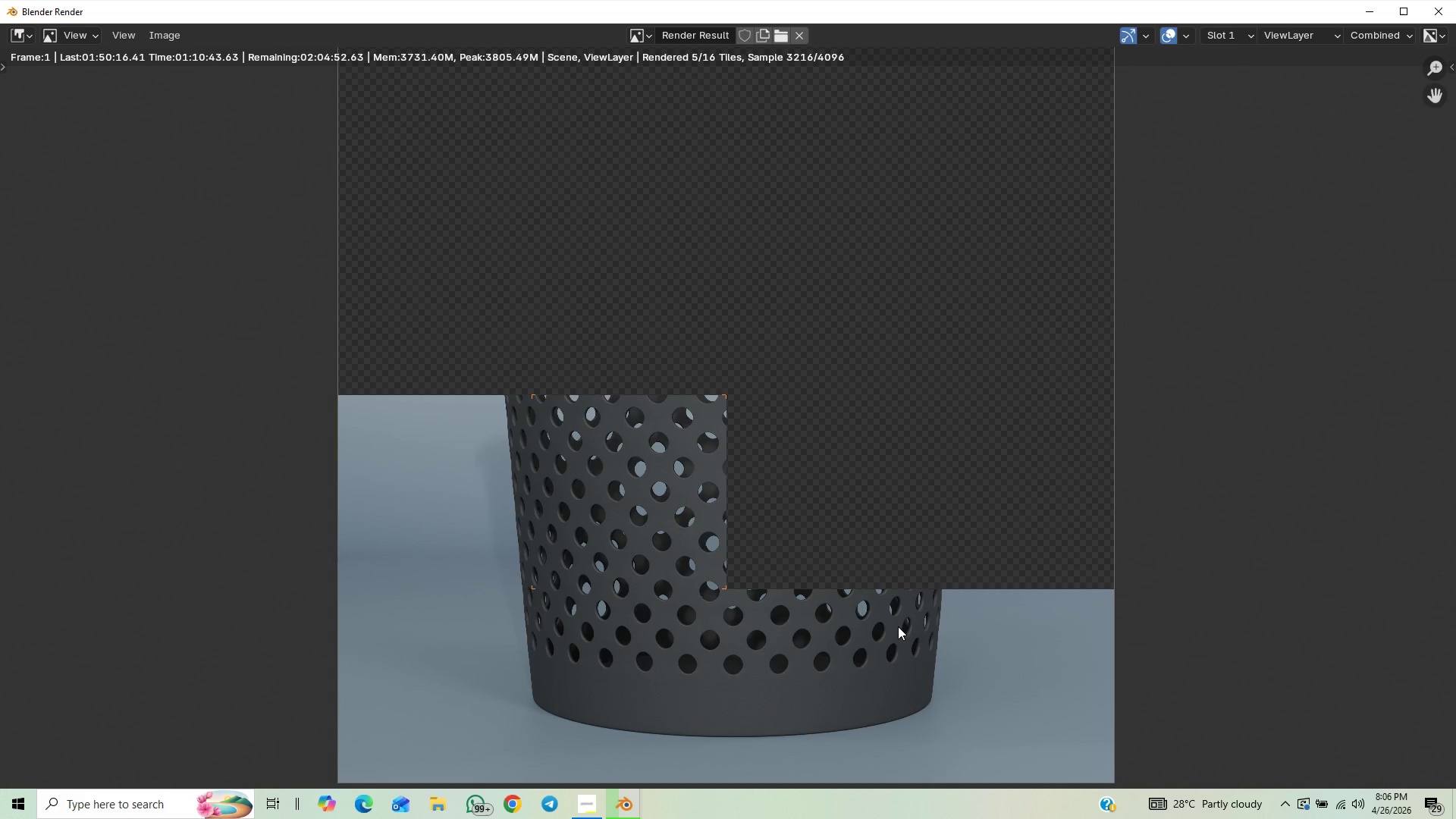 
scroll: coordinate [898, 626], scroll_direction: down, amount: 1.0
 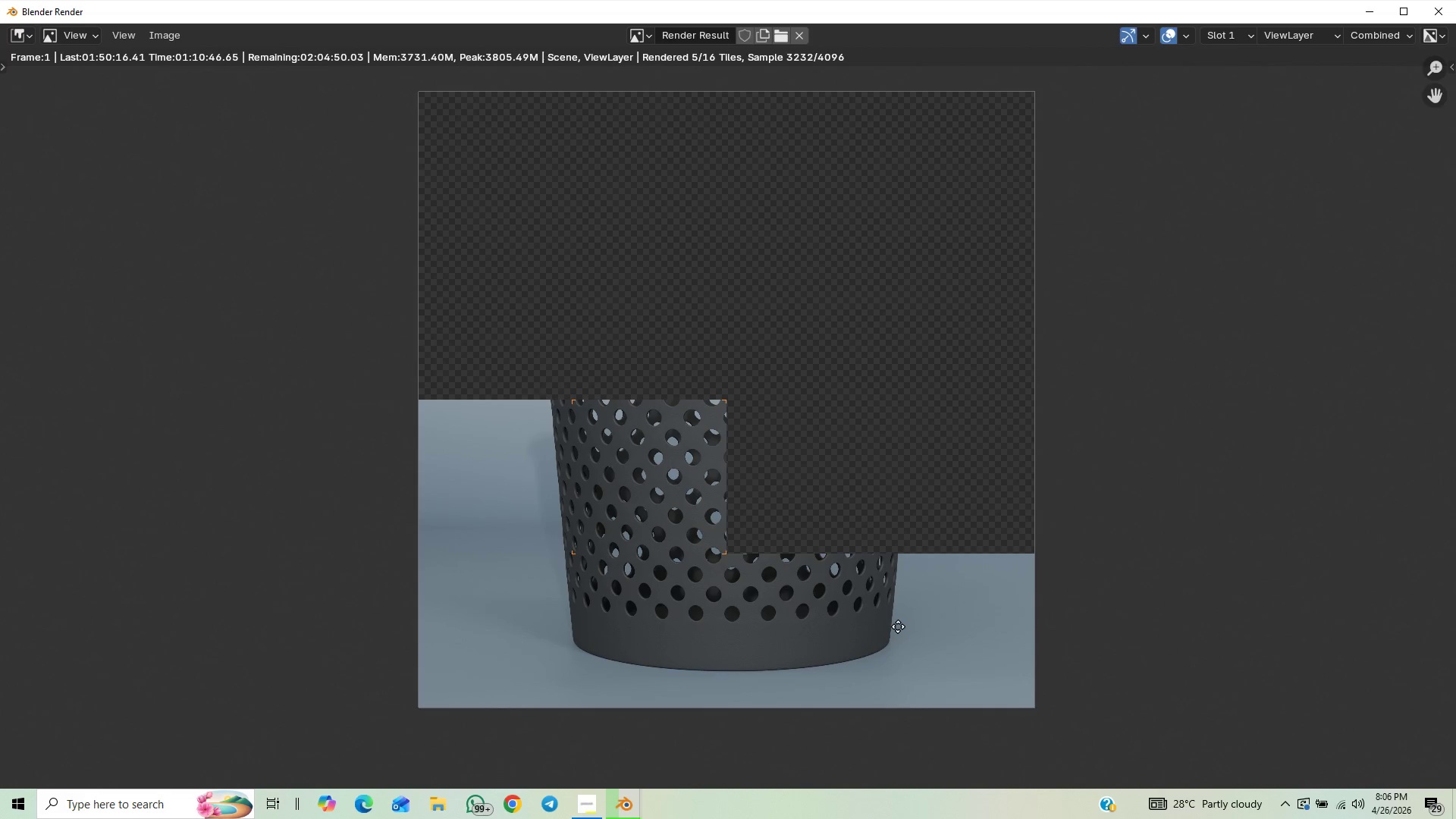 
scroll: coordinate [895, 650], scroll_direction: none, amount: 0.0
 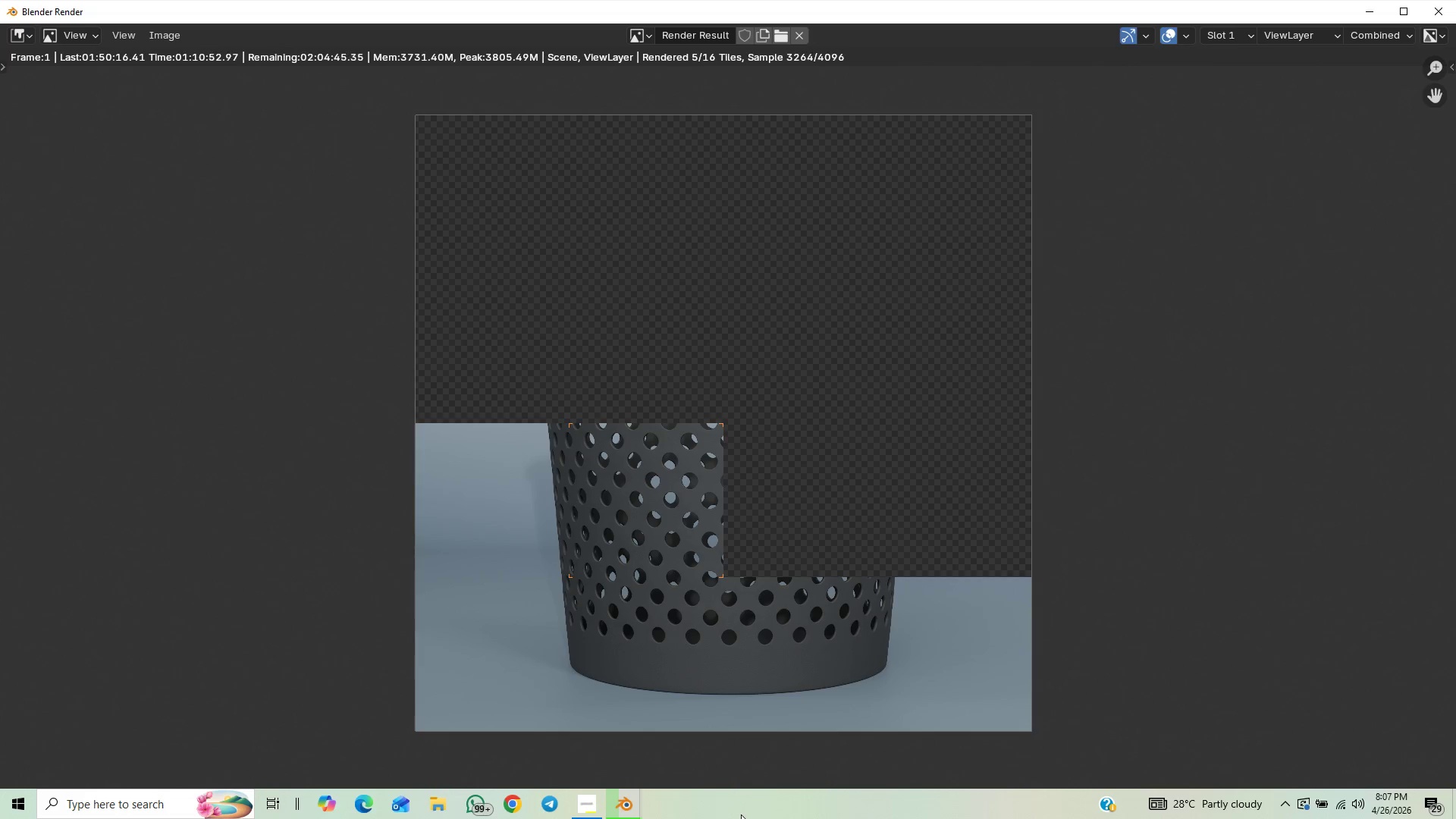 
wait(6.02)
 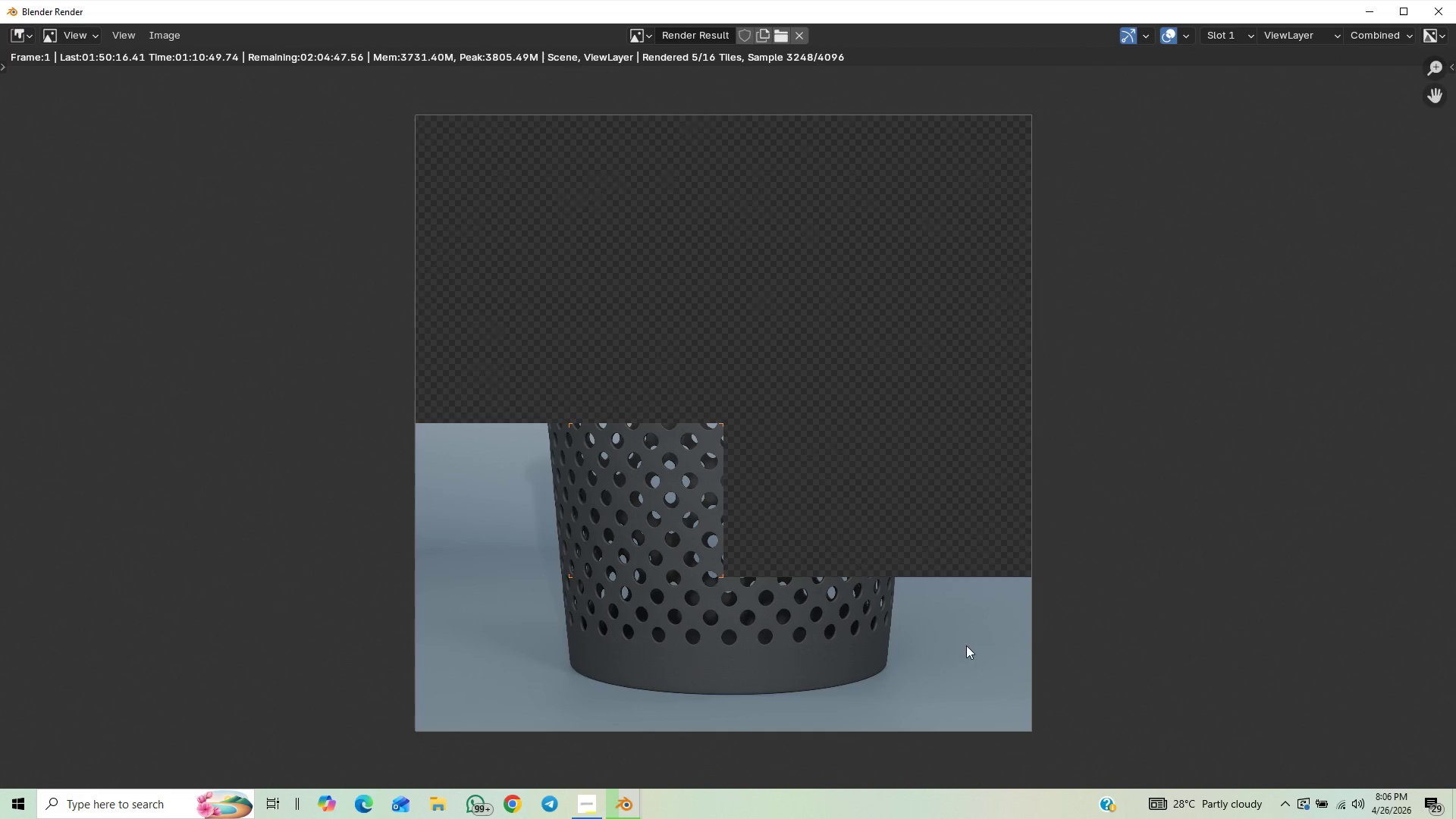 
left_click([593, 806])